 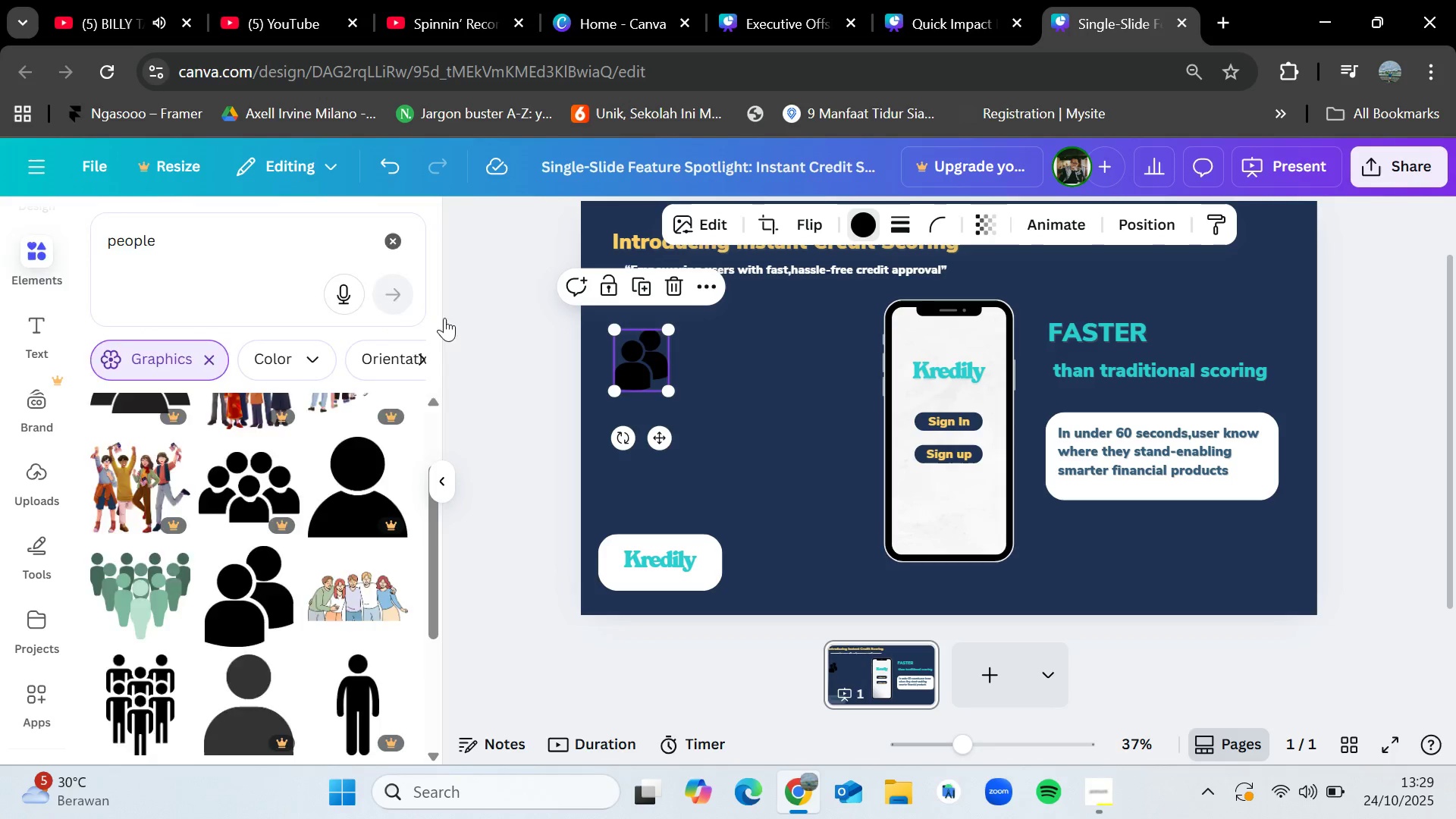 
left_click([284, 279])
 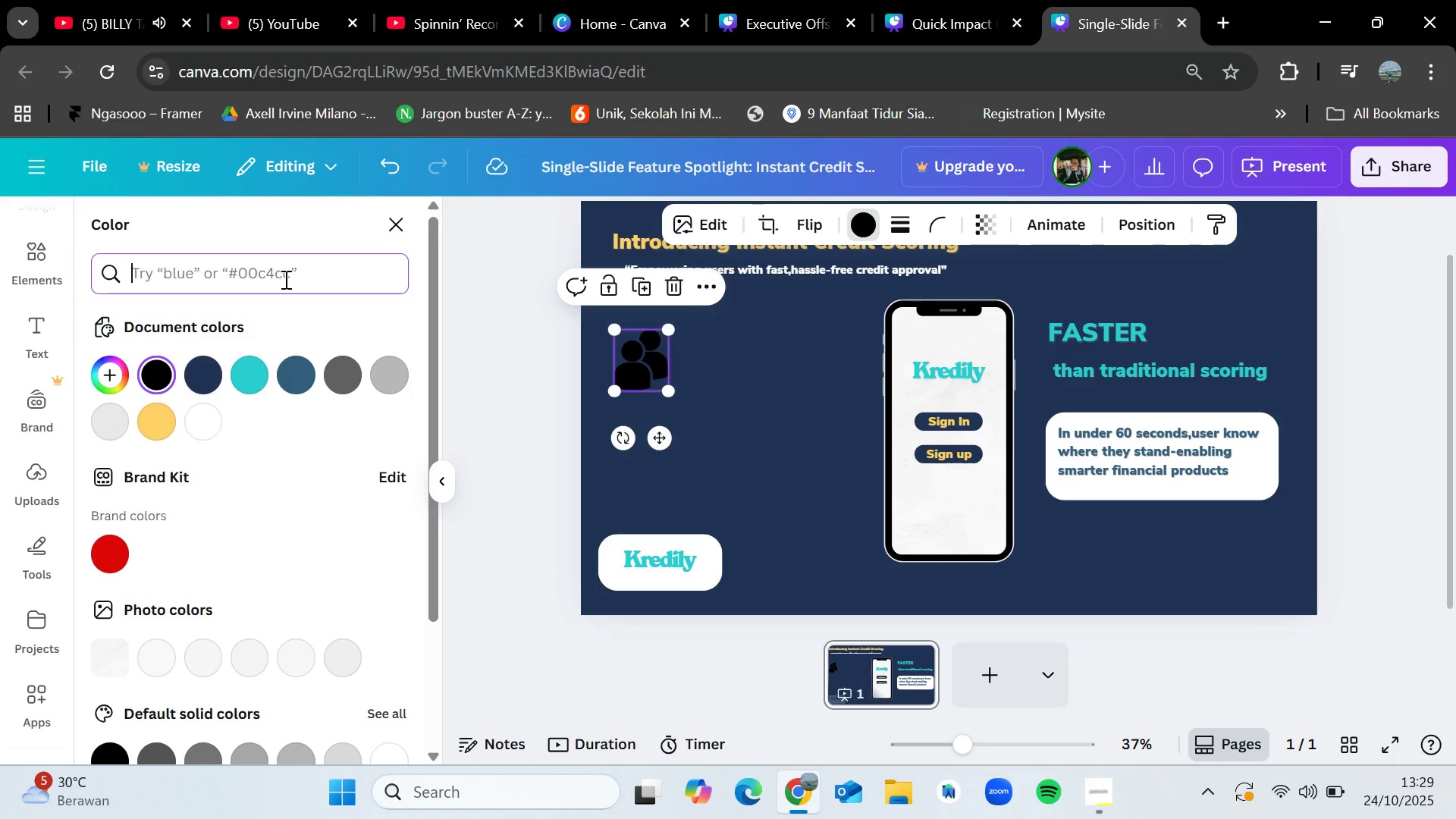 
key(Control+V)
 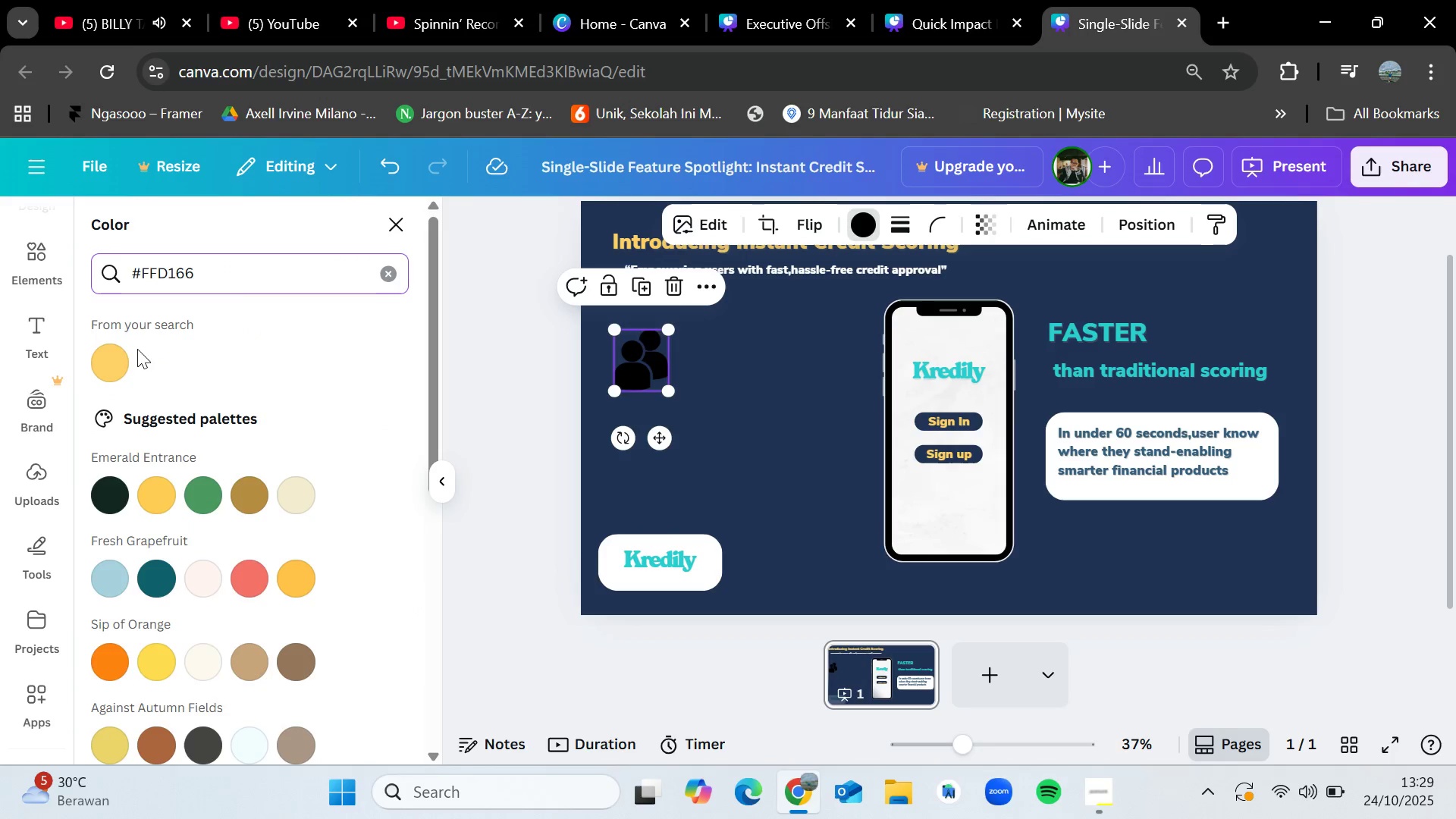 
left_click([107, 352])
 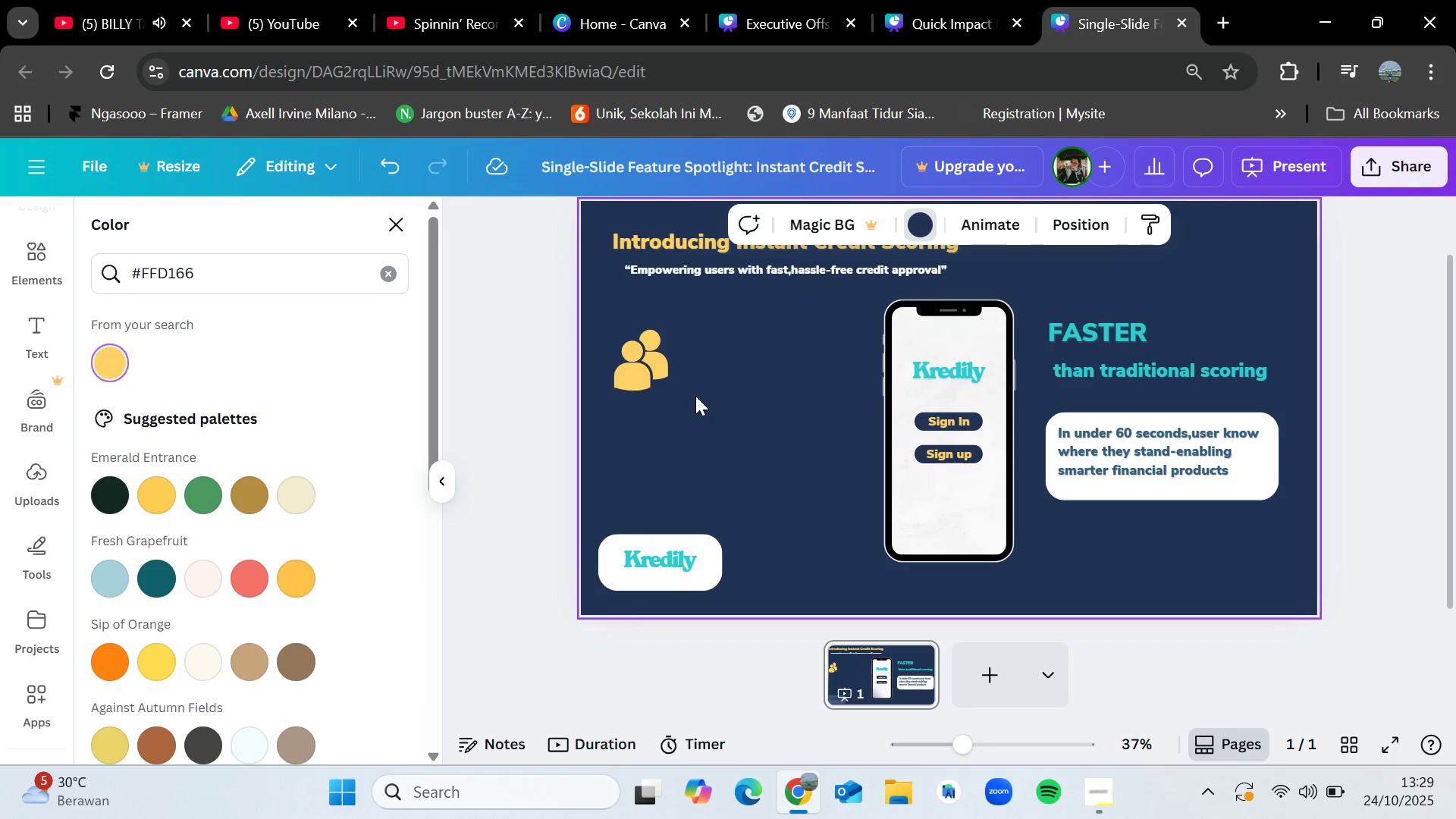 
double_click([695, 396])
 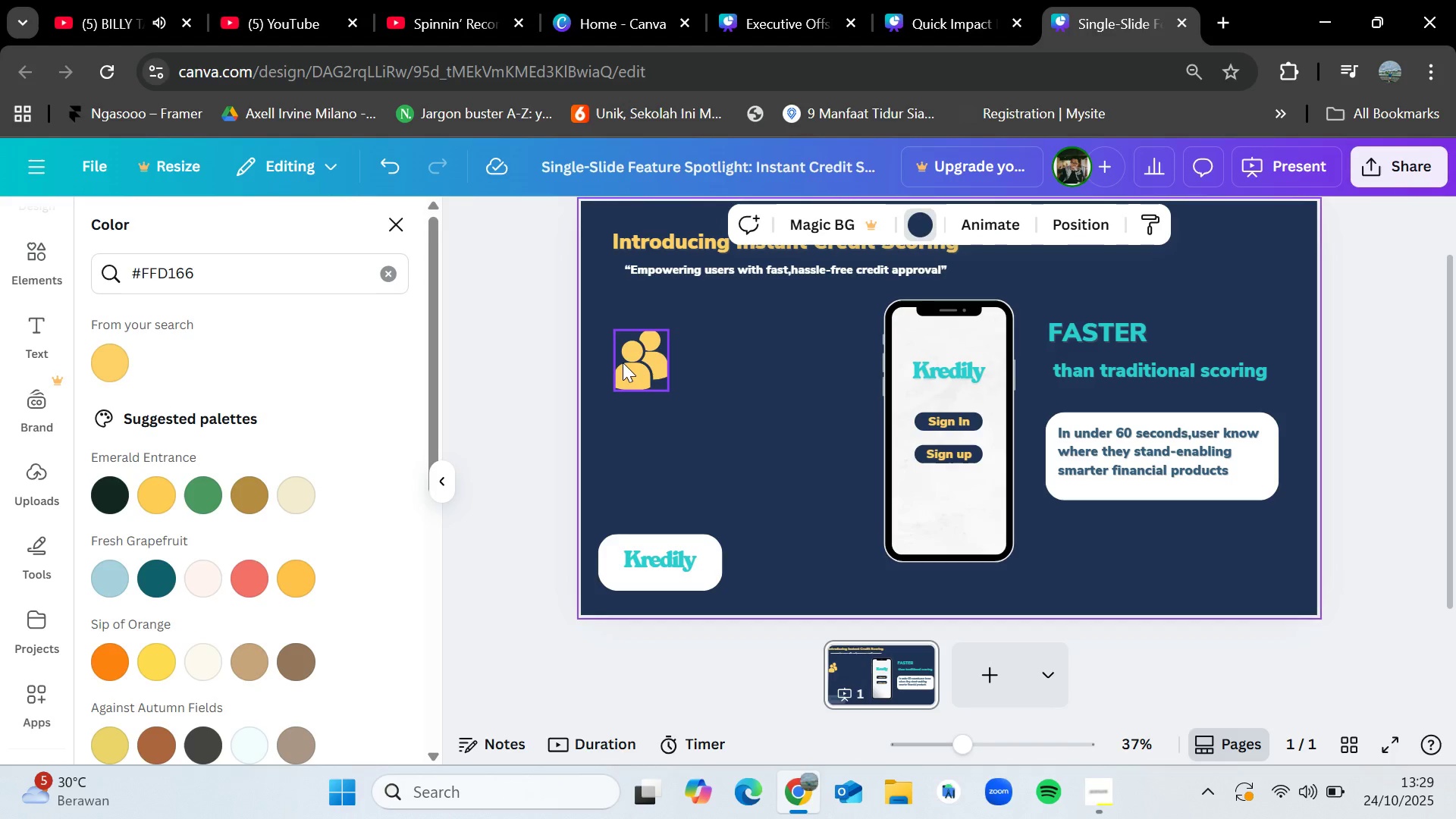 
left_click_drag(start_coordinate=[624, 362], to_coordinate=[622, 396])
 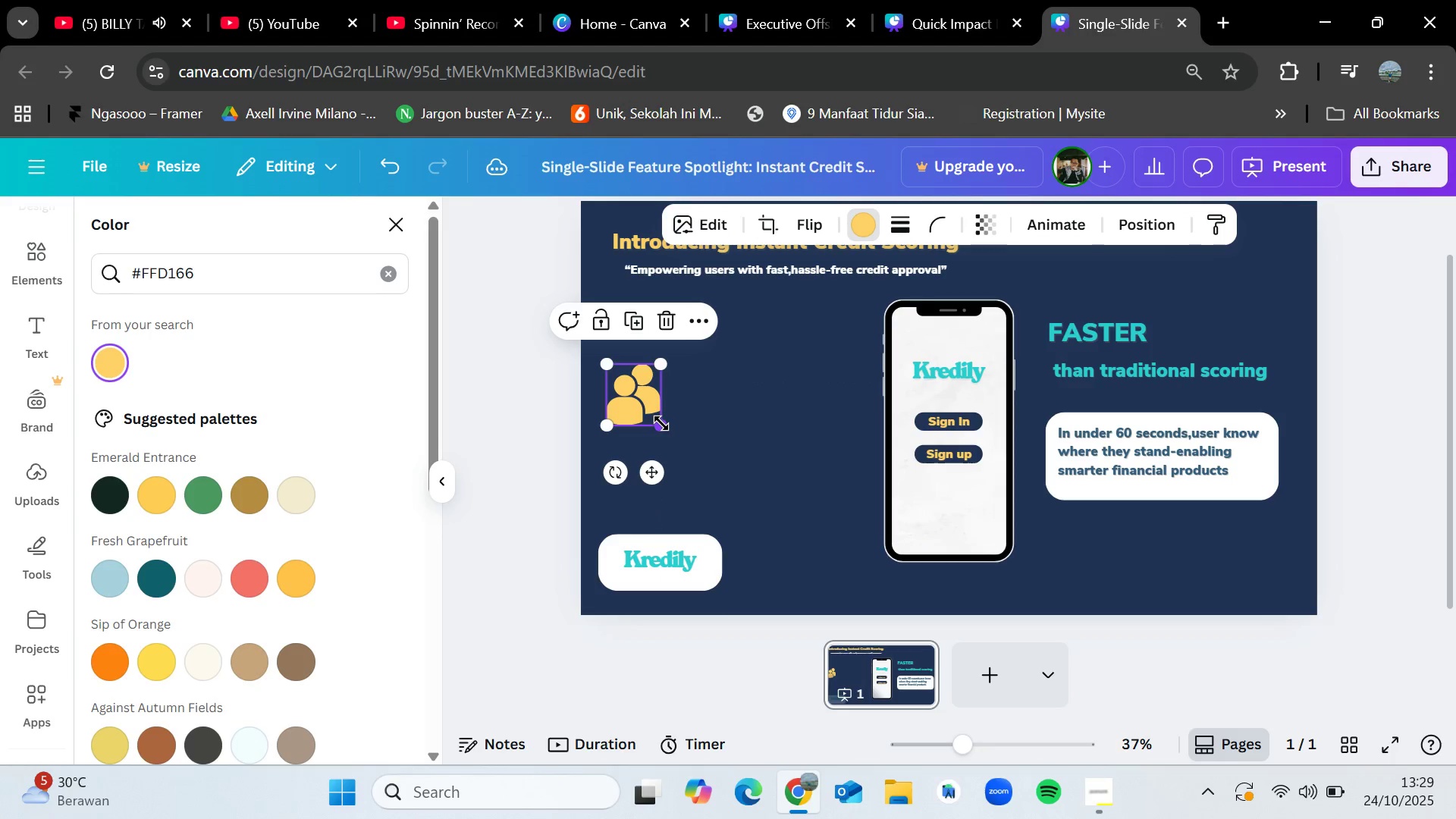 
left_click_drag(start_coordinate=[661, 423], to_coordinate=[651, 415])
 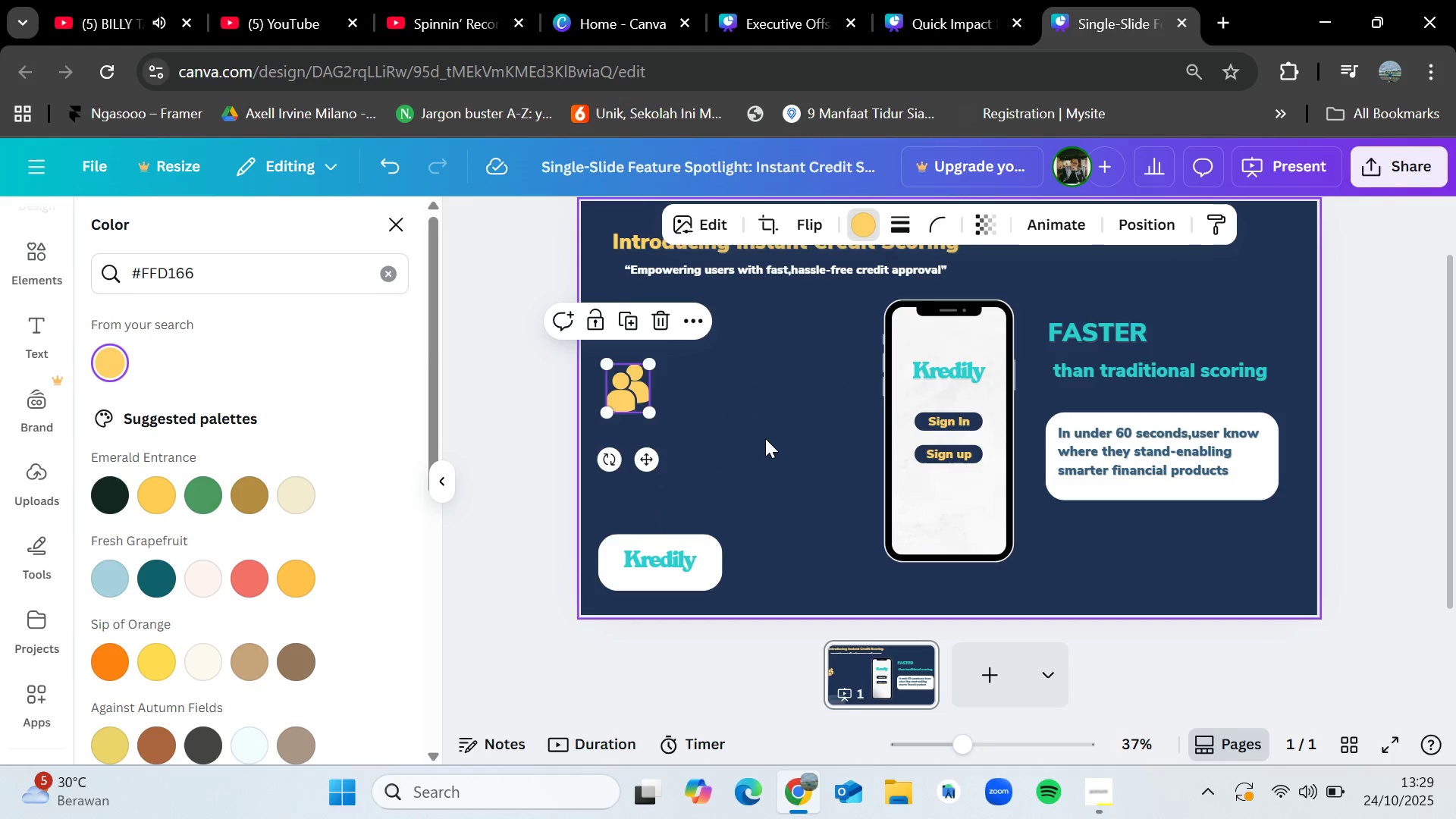 
left_click([765, 438])
 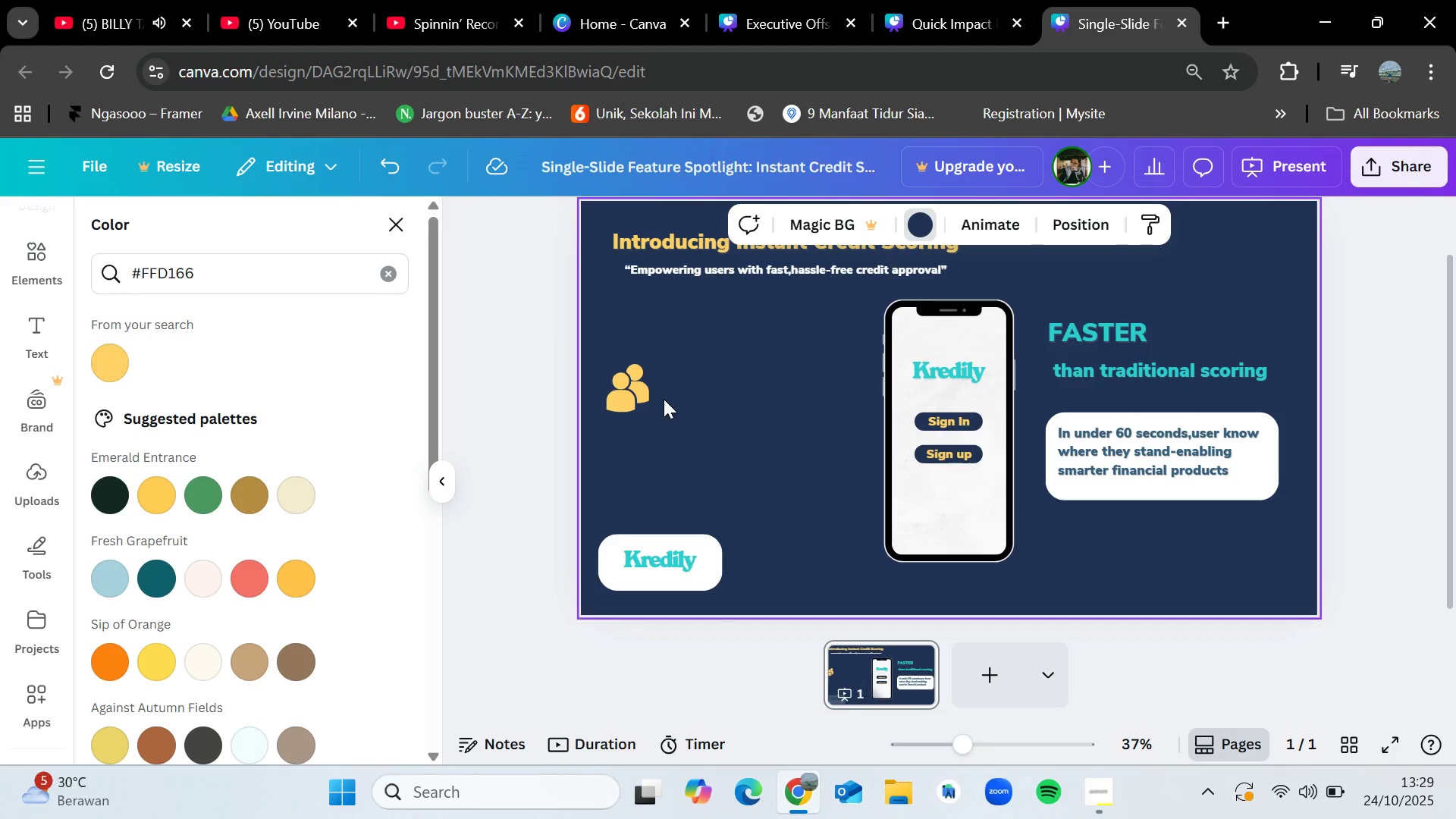 
left_click([626, 373])
 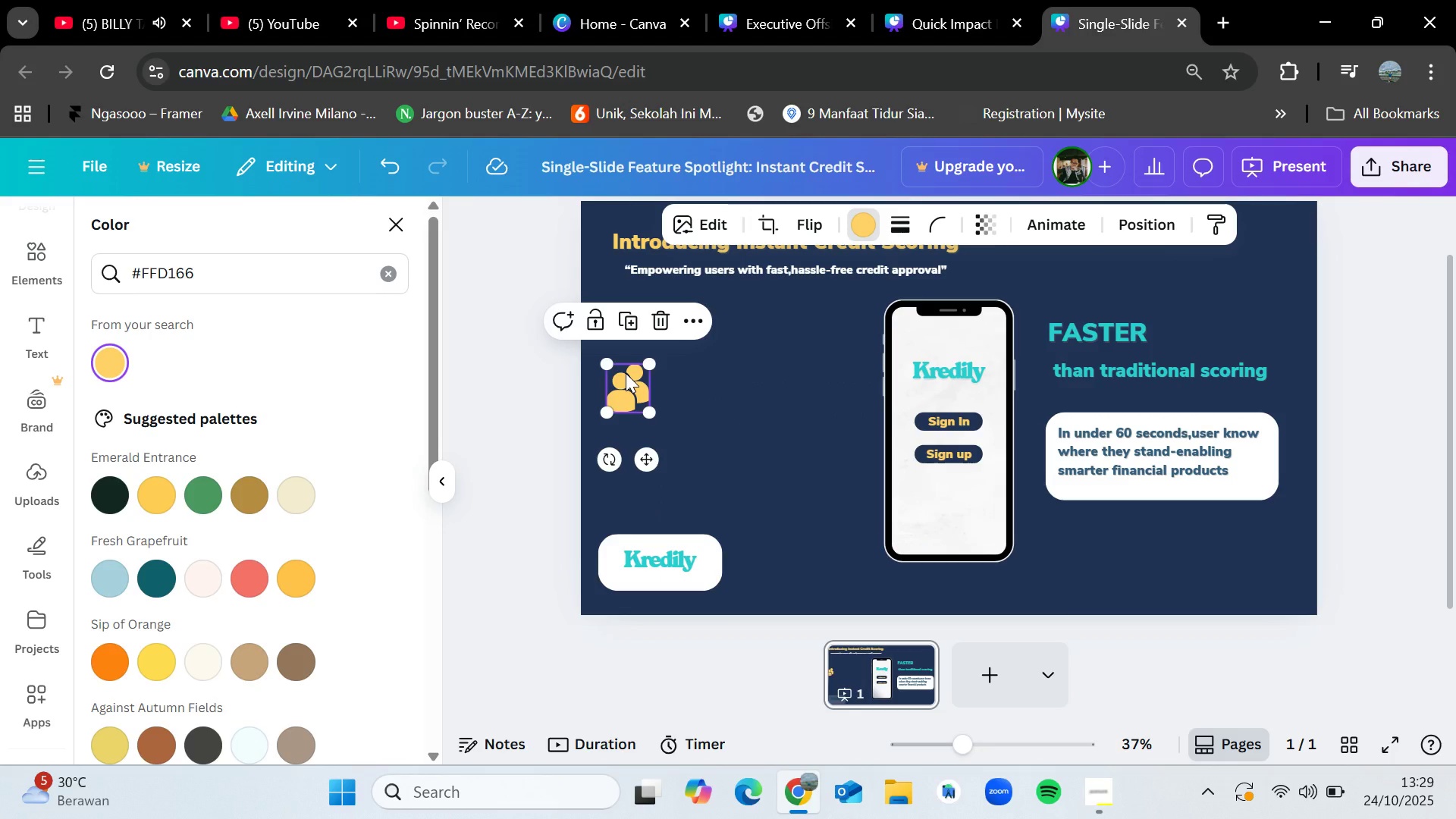 
double_click([626, 373])
 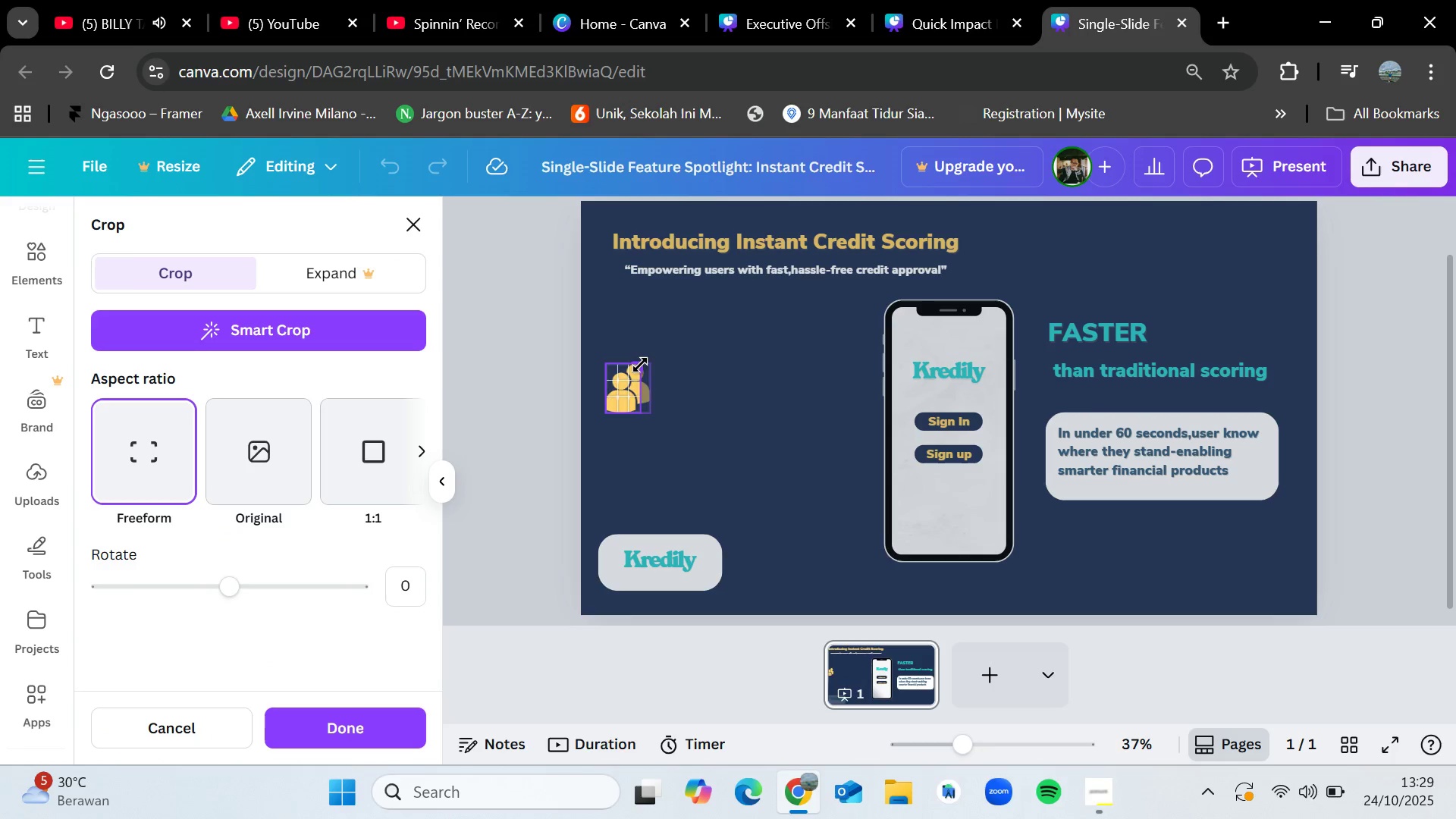 
key(Control+Z)
 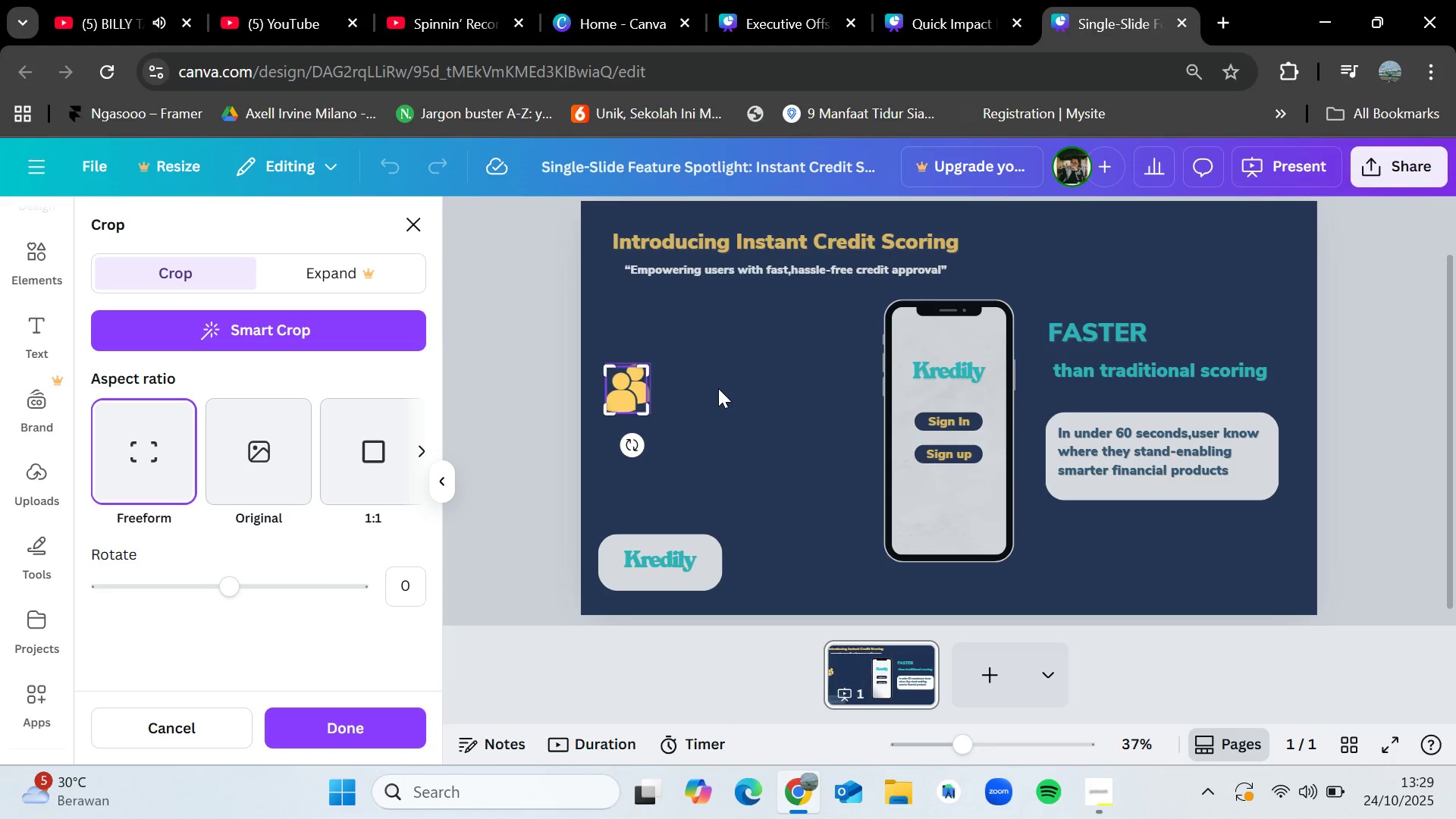 
left_click([718, 388])
 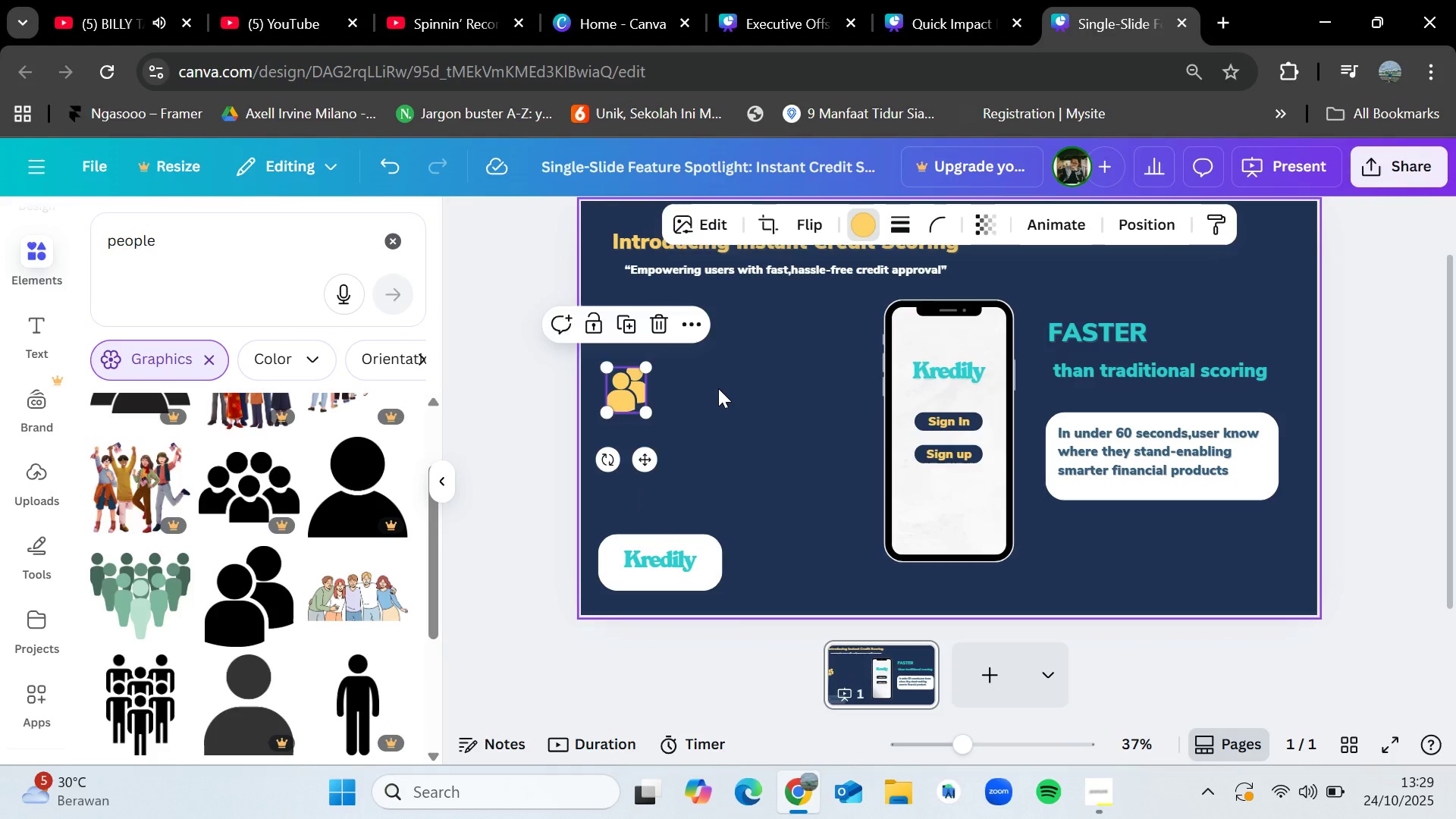 
left_click([718, 388])
 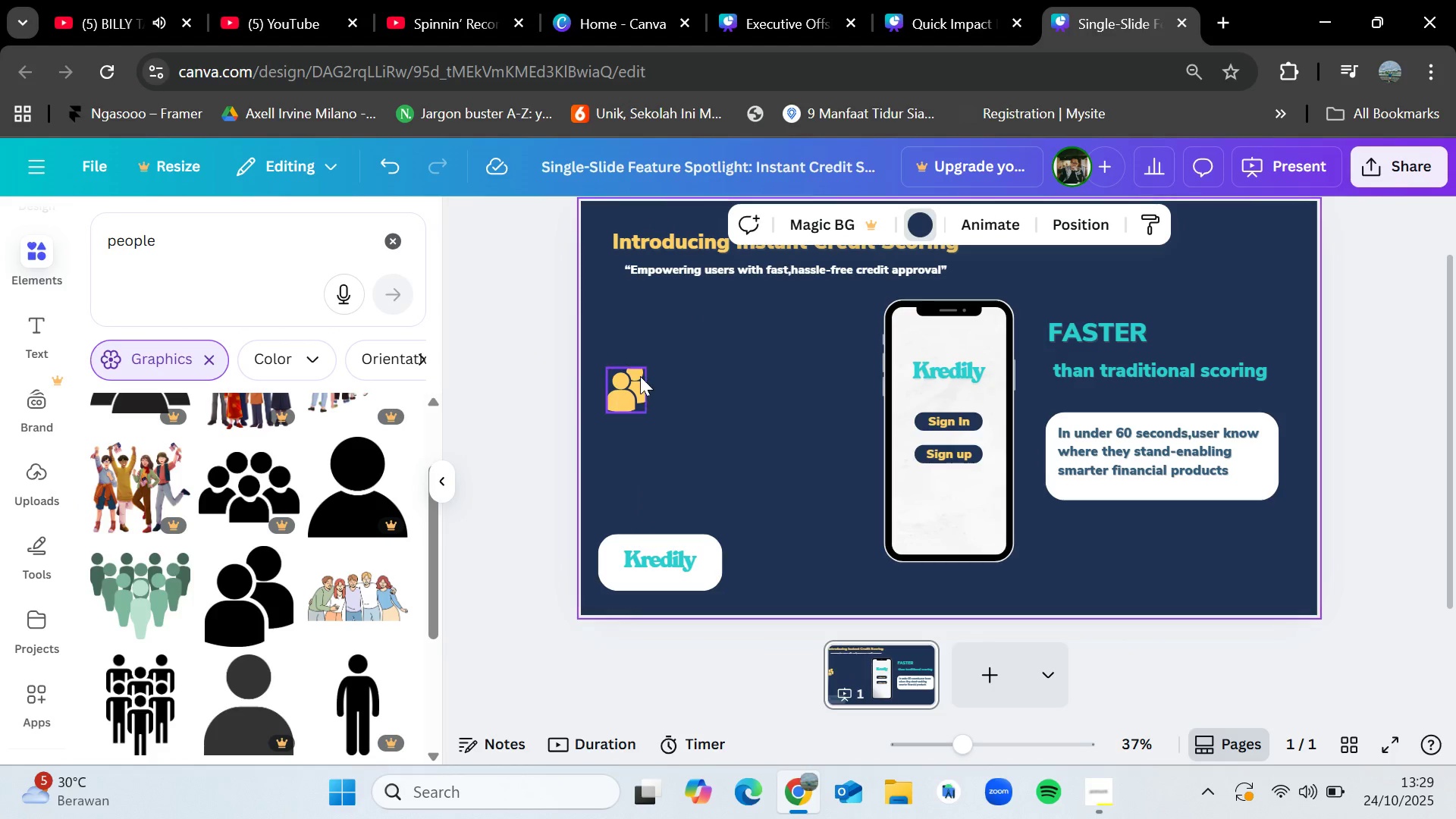 
left_click([638, 377])
 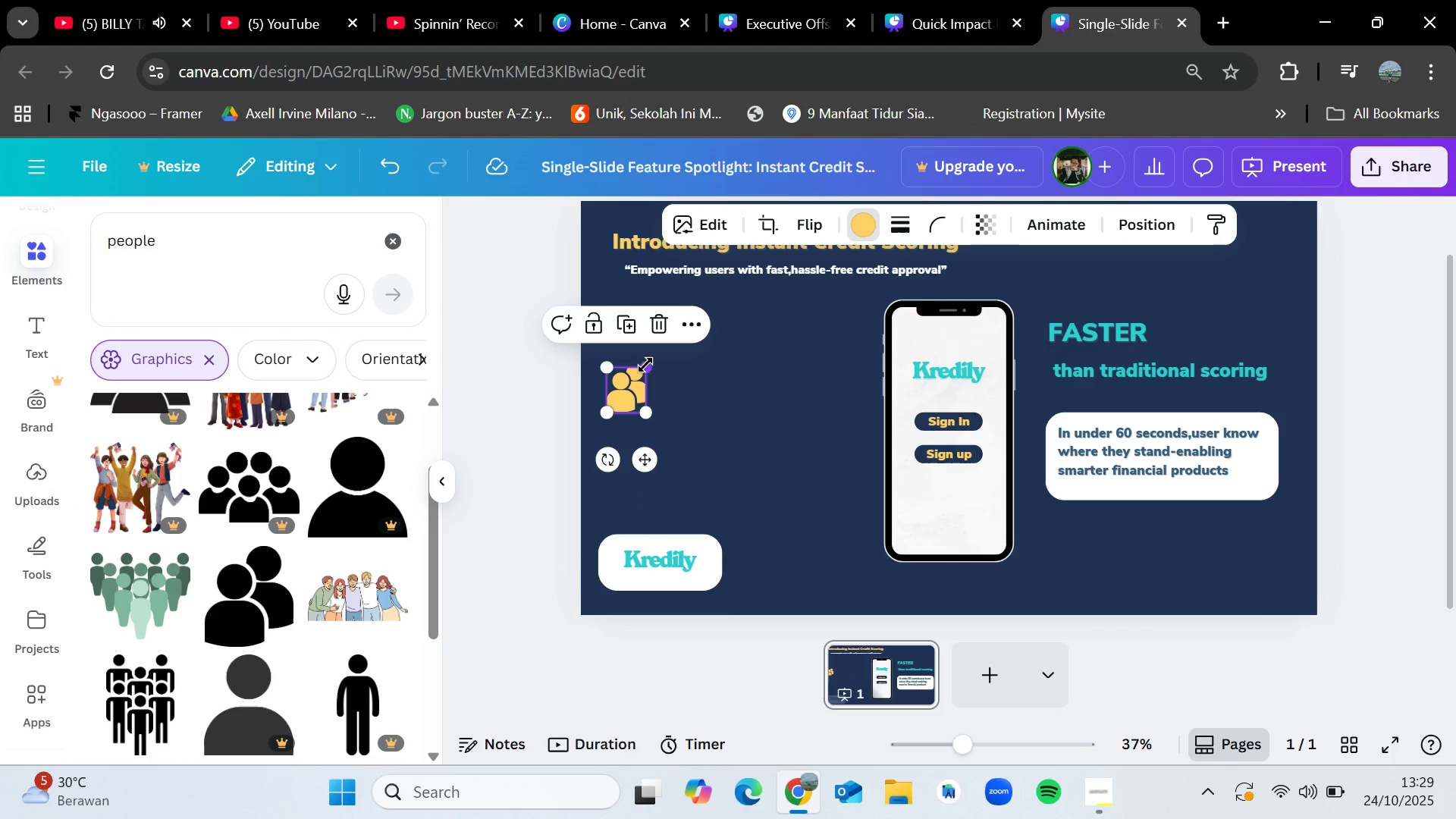 
left_click_drag(start_coordinate=[645, 365], to_coordinate=[652, 361])
 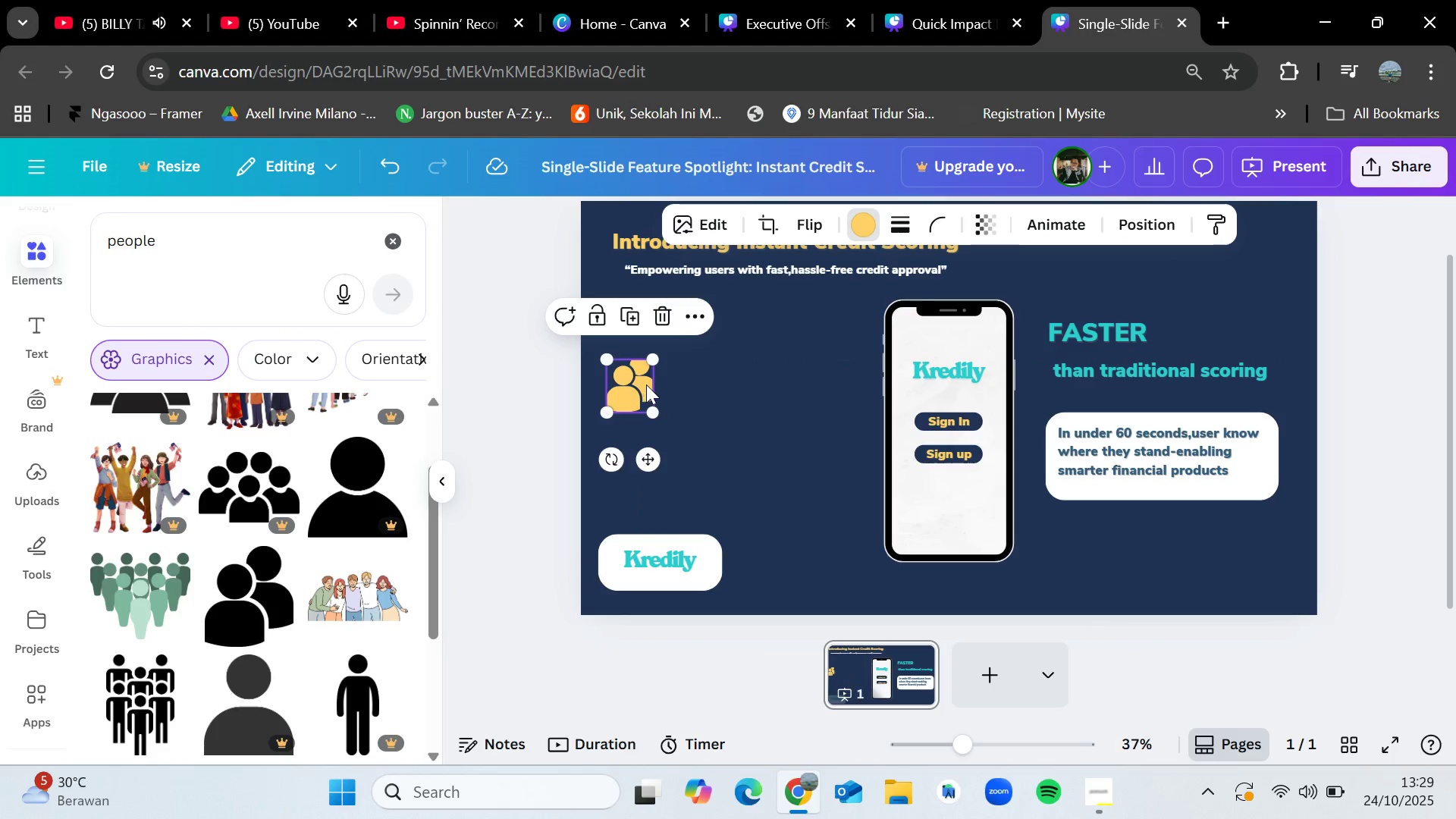 
key(Control+Z)
 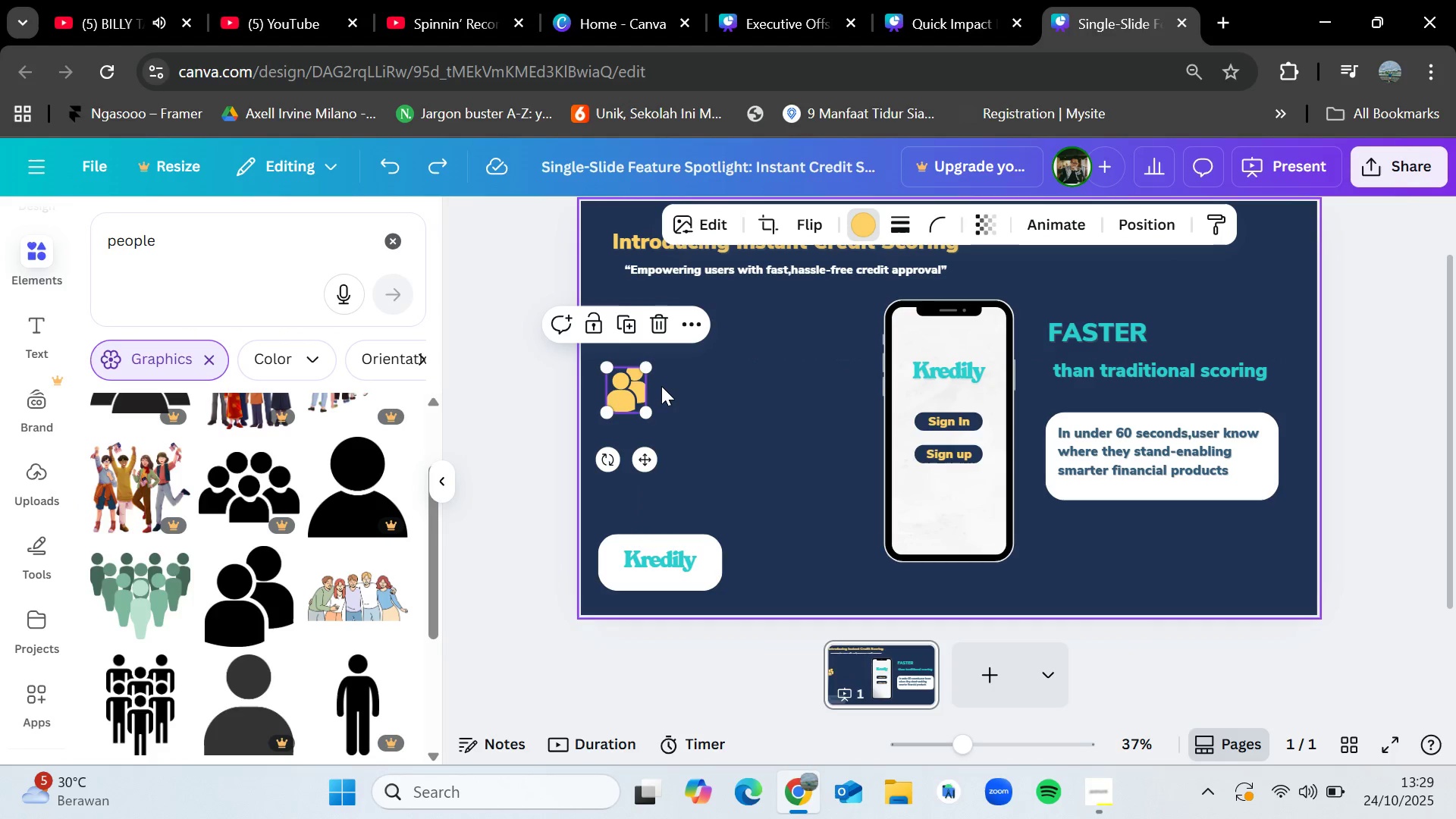 
key(Control+Z)
 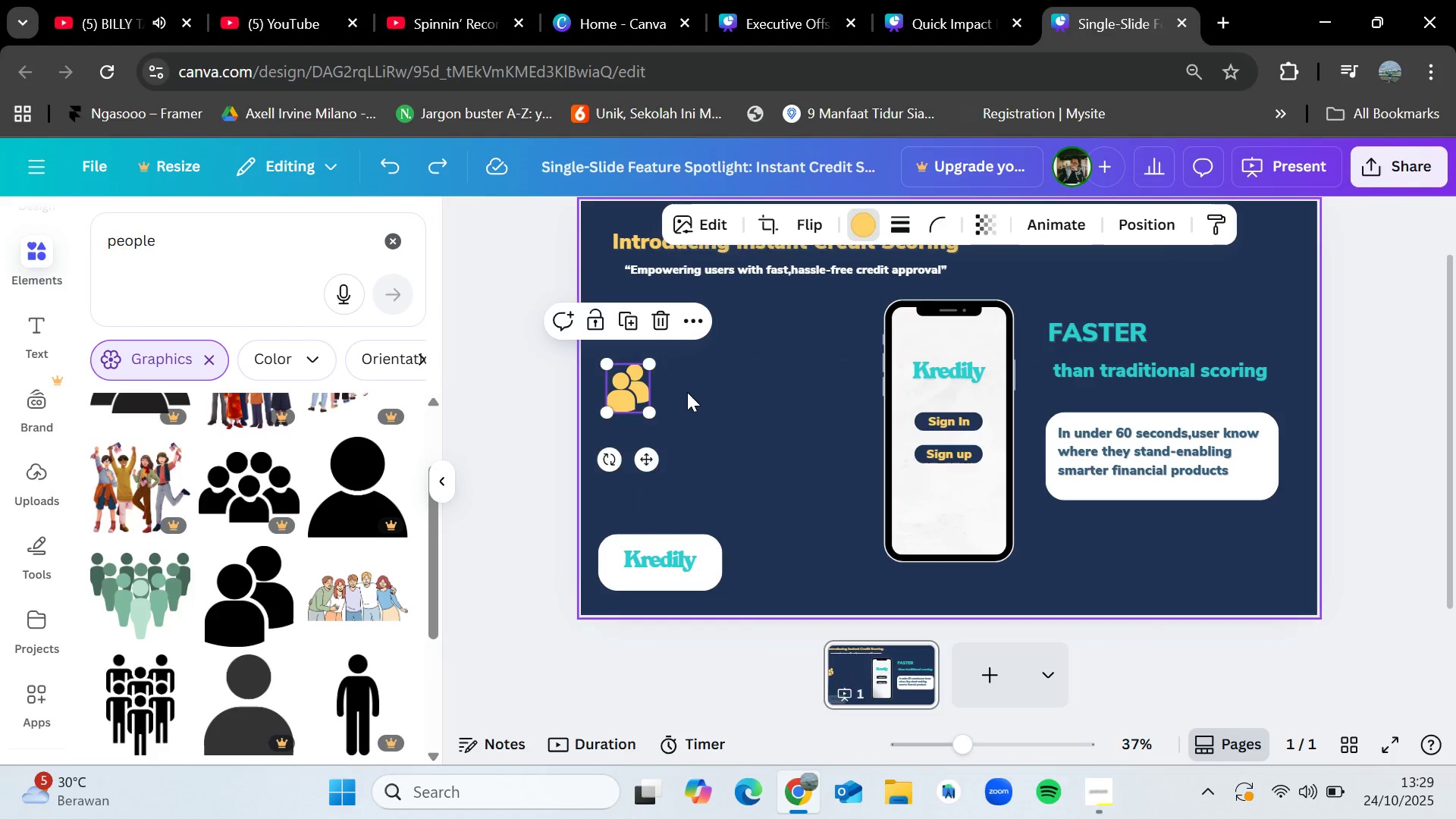 
left_click([687, 392])
 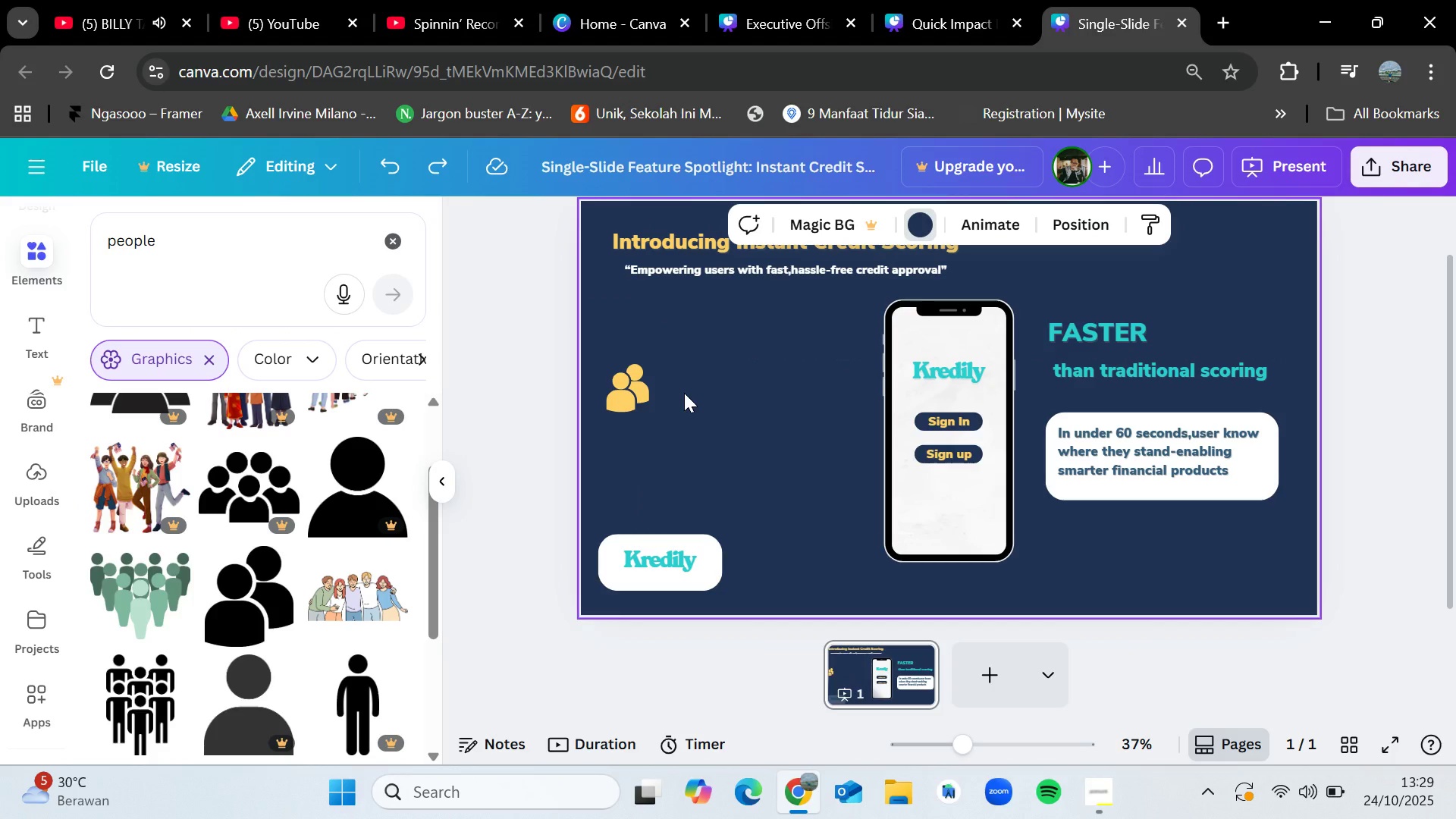 
wait(7.34)
 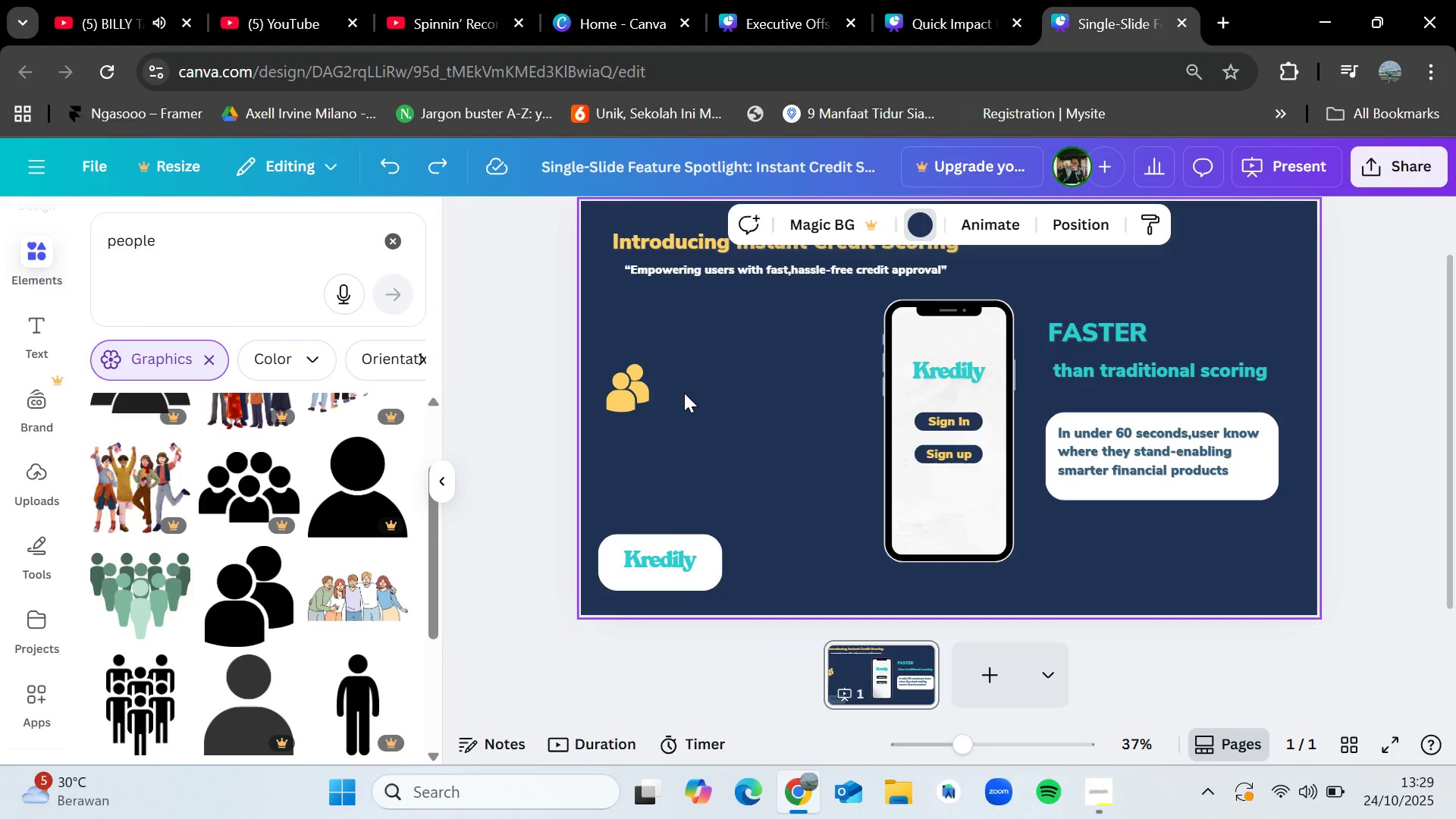 
left_click([1103, 811])